 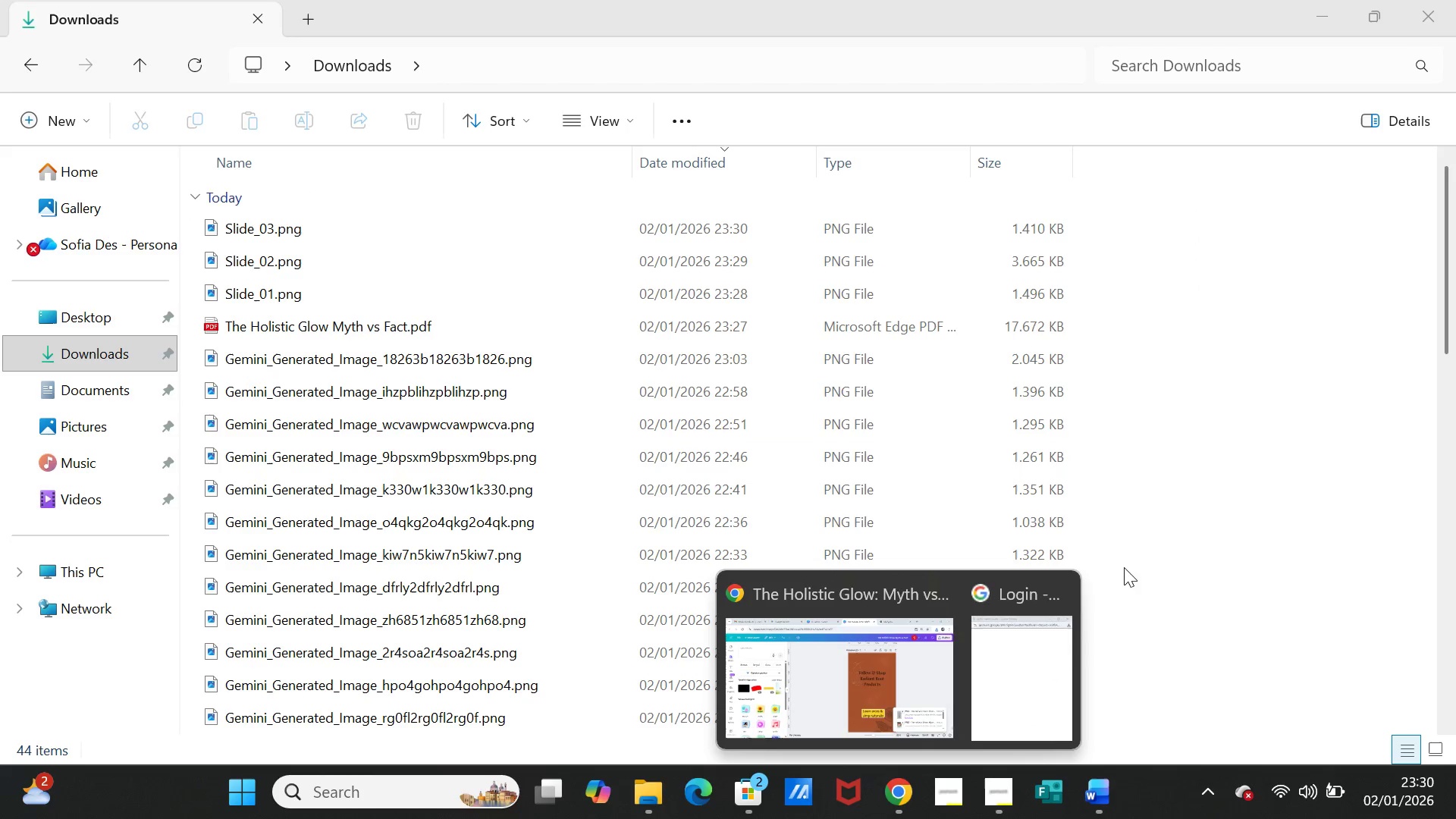 
left_click([1348, 322])
 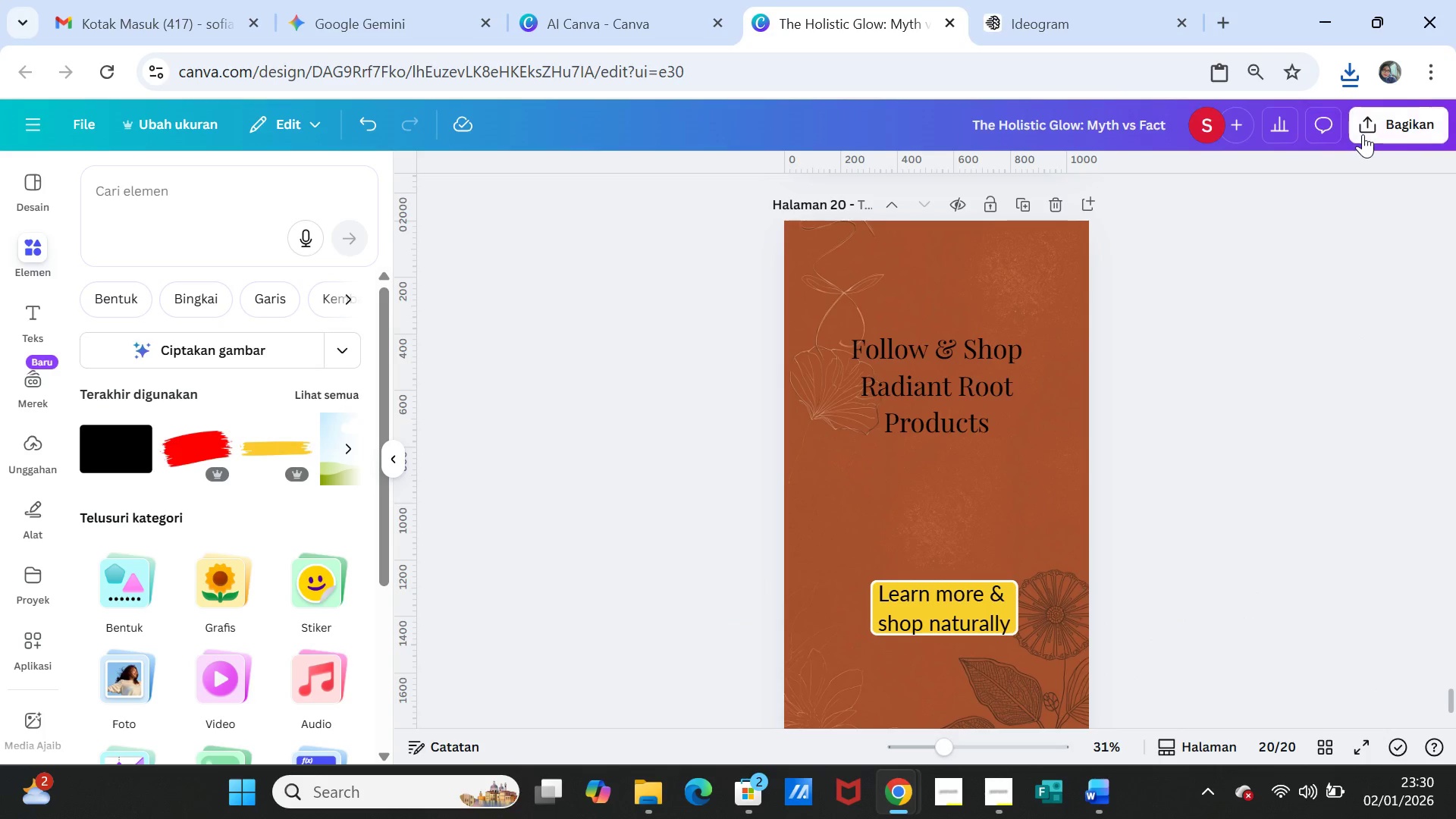 
left_click([1363, 134])
 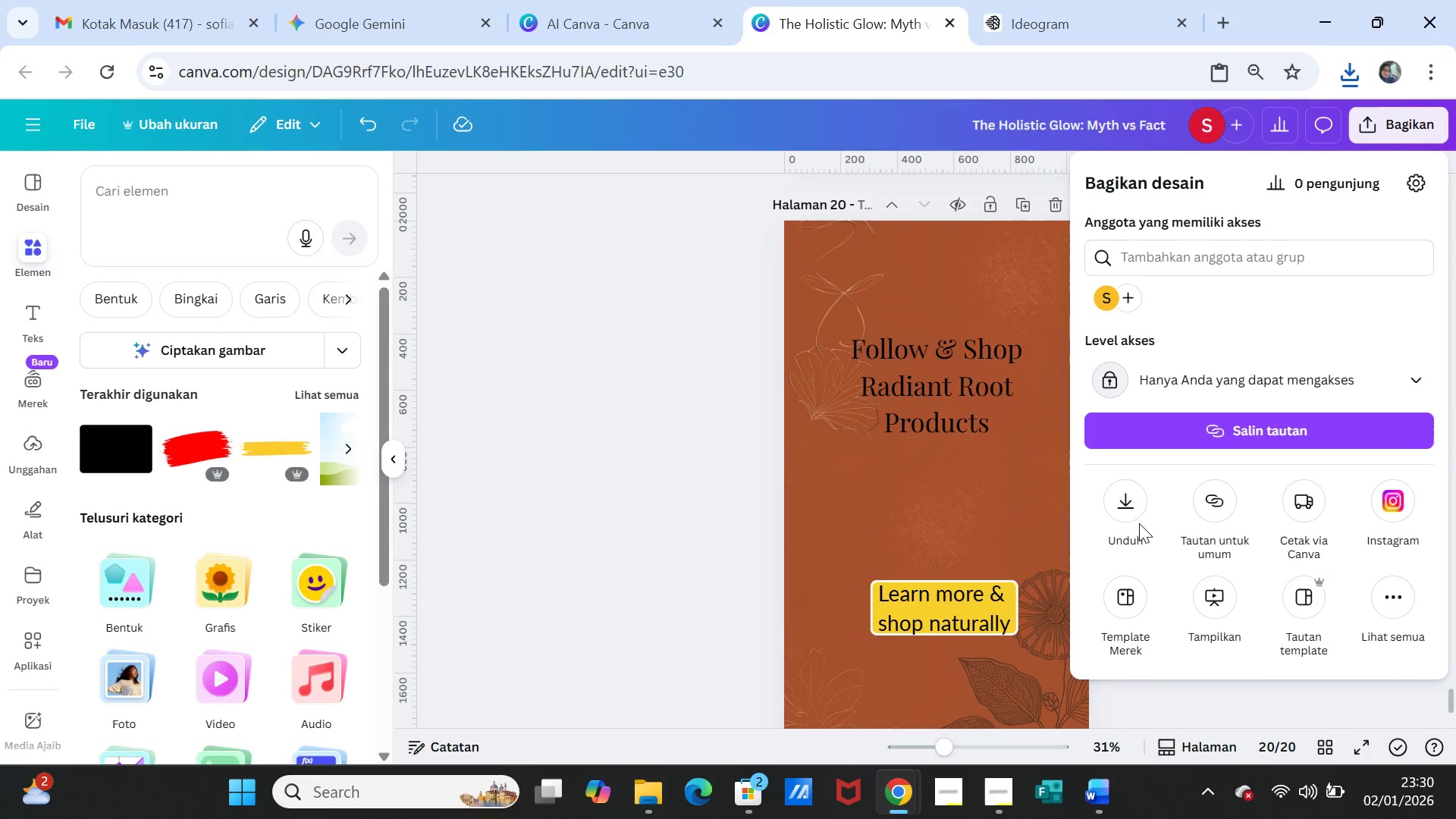 
left_click([1131, 506])
 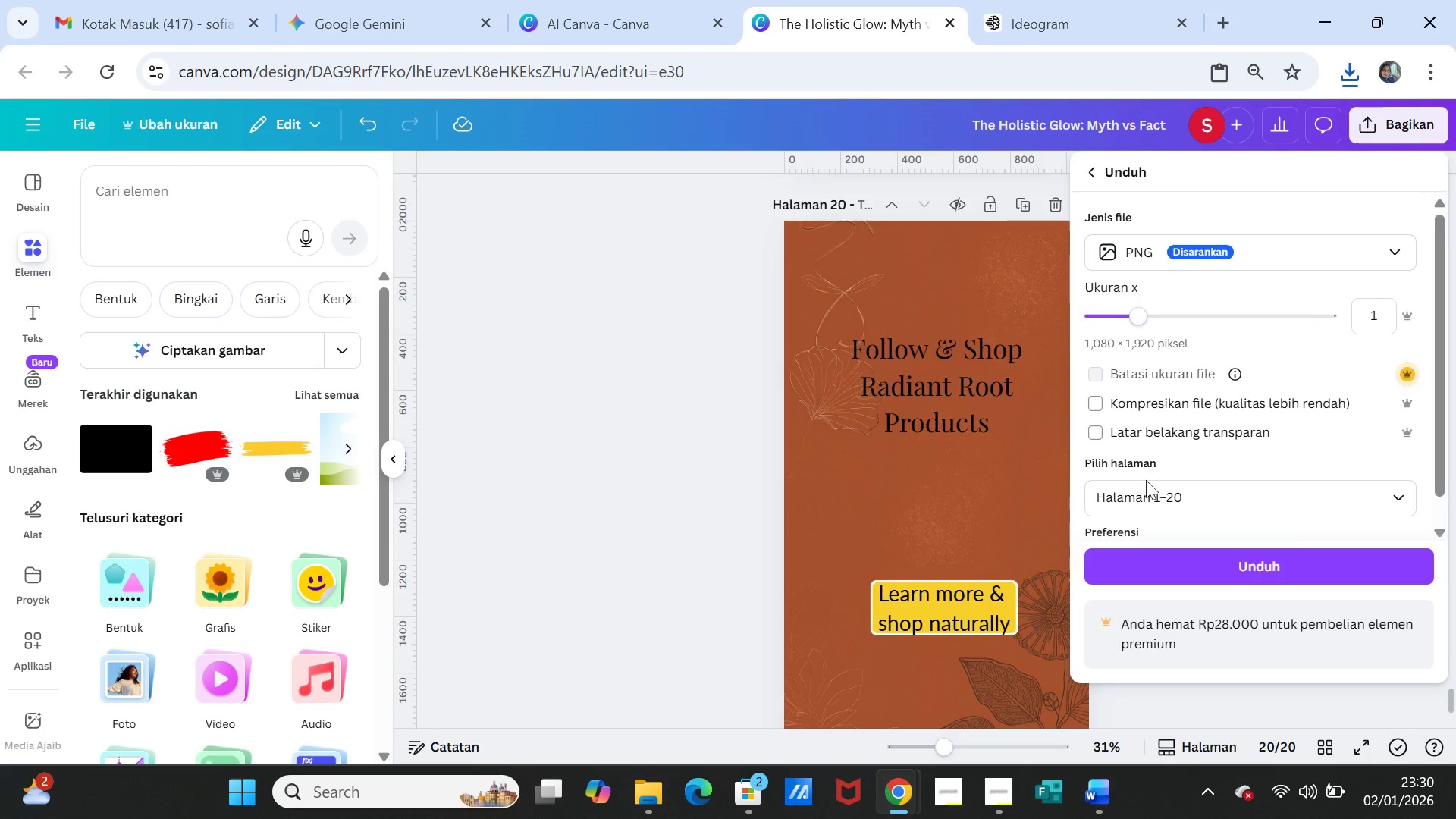 
left_click([1138, 500])
 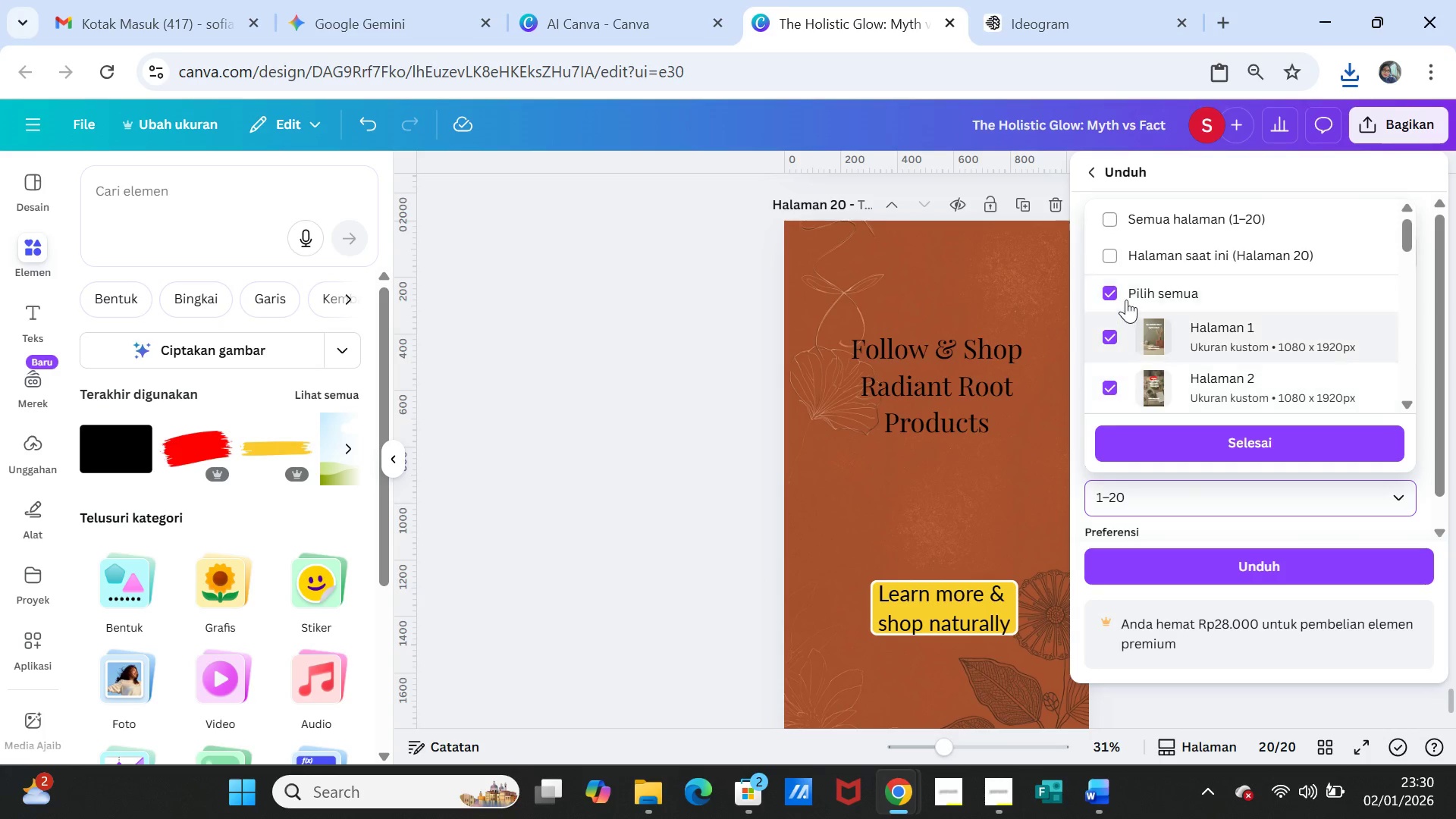 
left_click([1126, 300])
 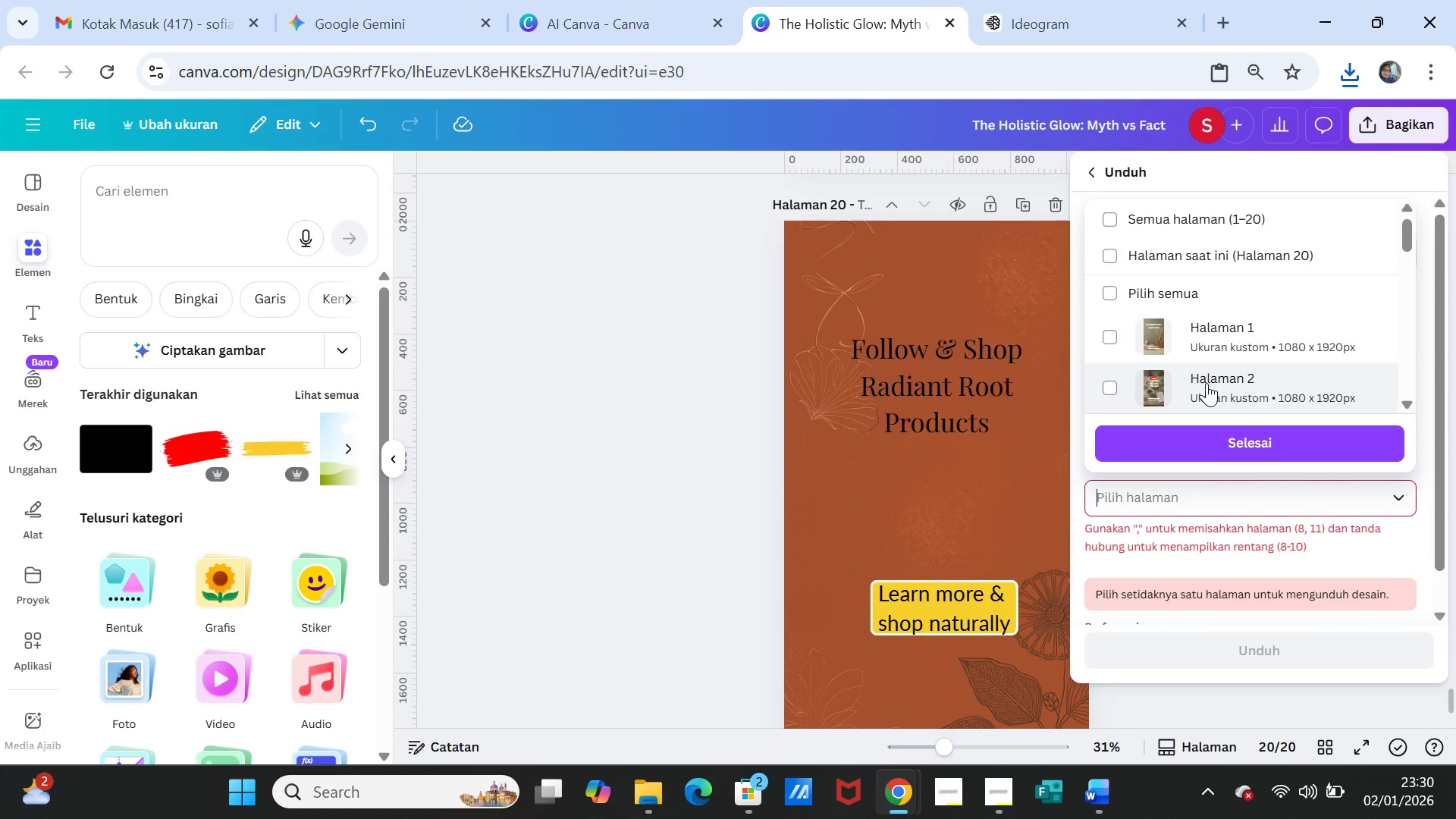 
scroll: coordinate [1207, 383], scroll_direction: down, amount: 1.0
 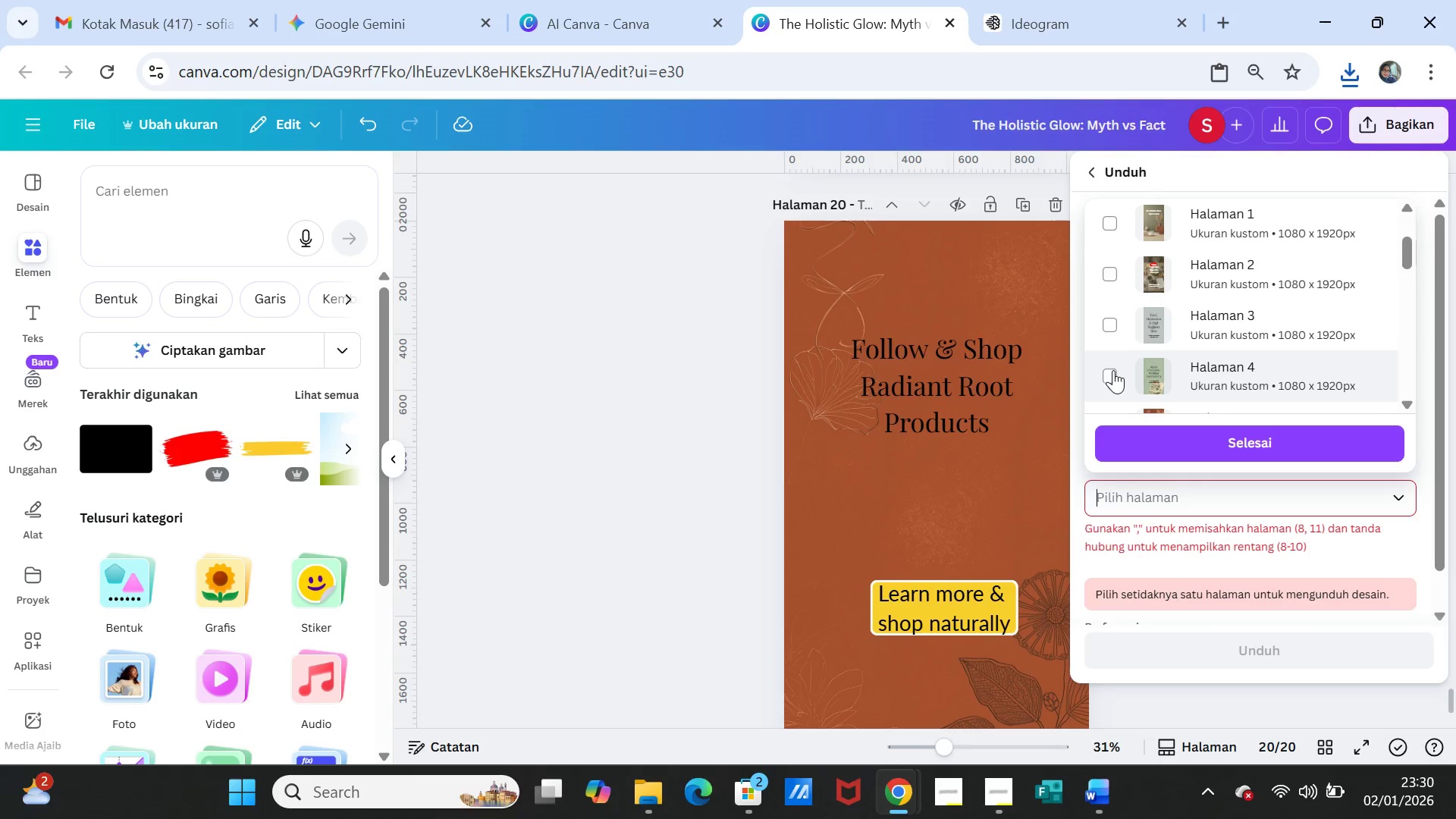 
left_click([1109, 381])
 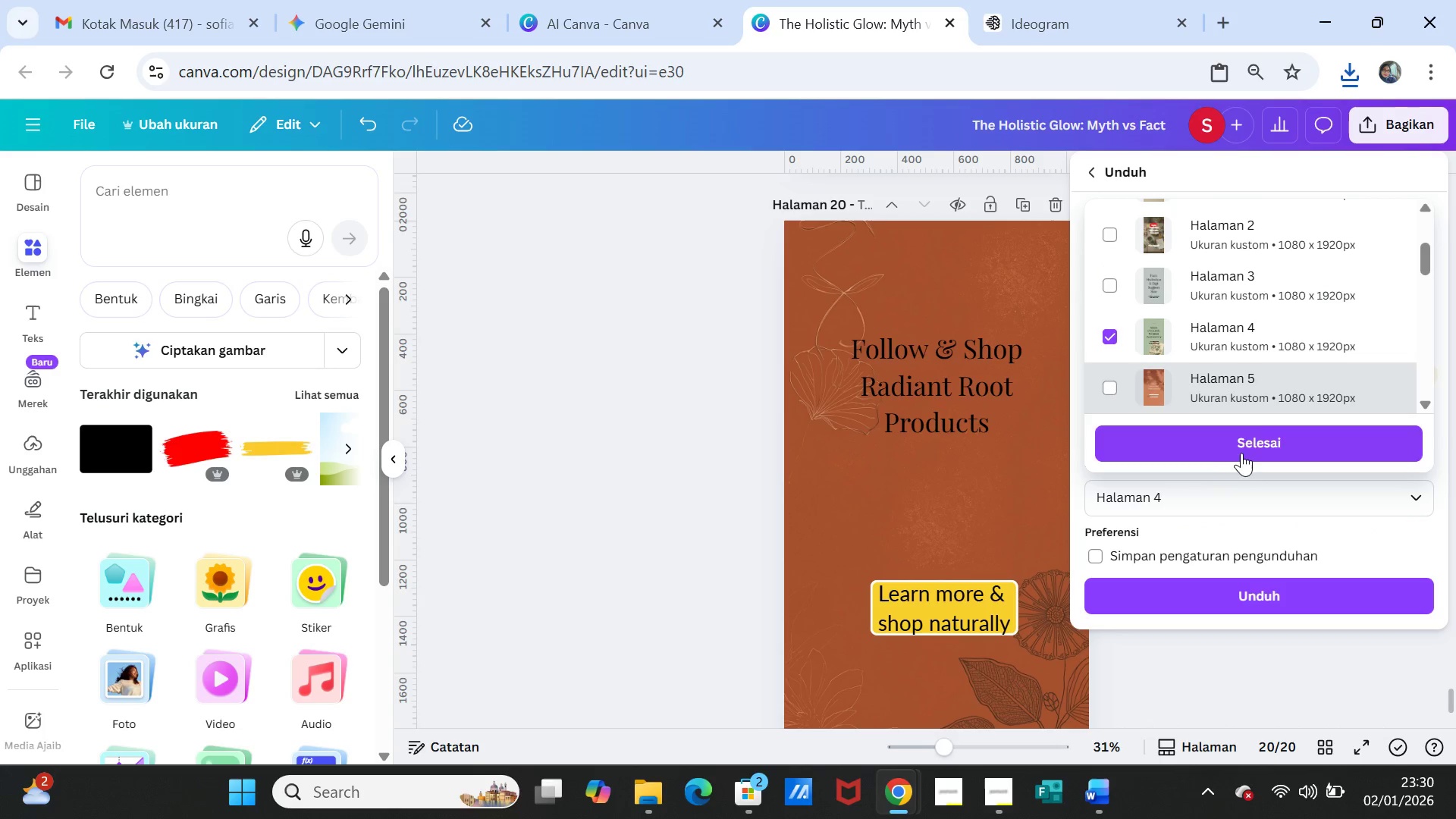 
left_click([1244, 443])
 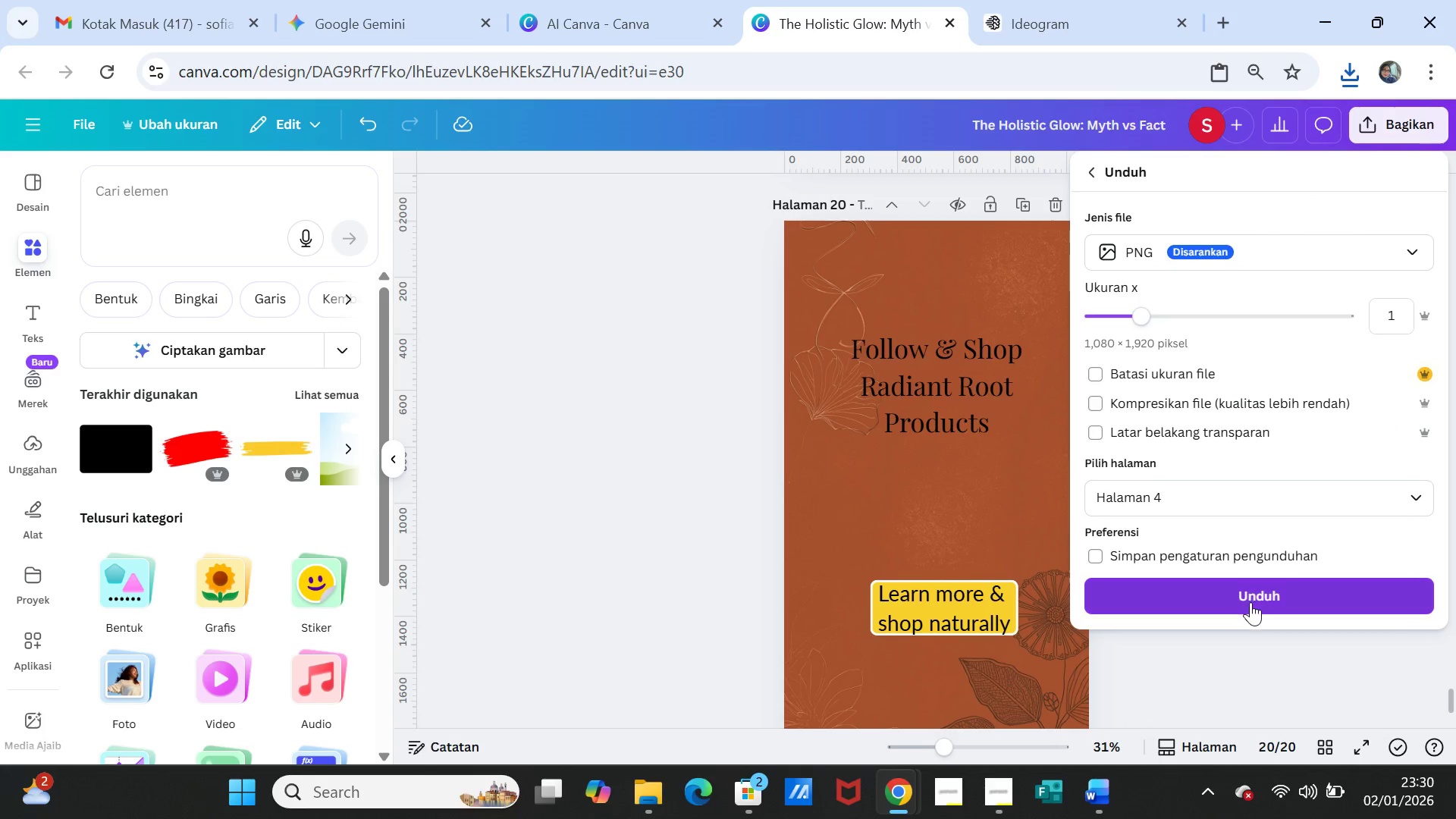 
left_click([1250, 602])
 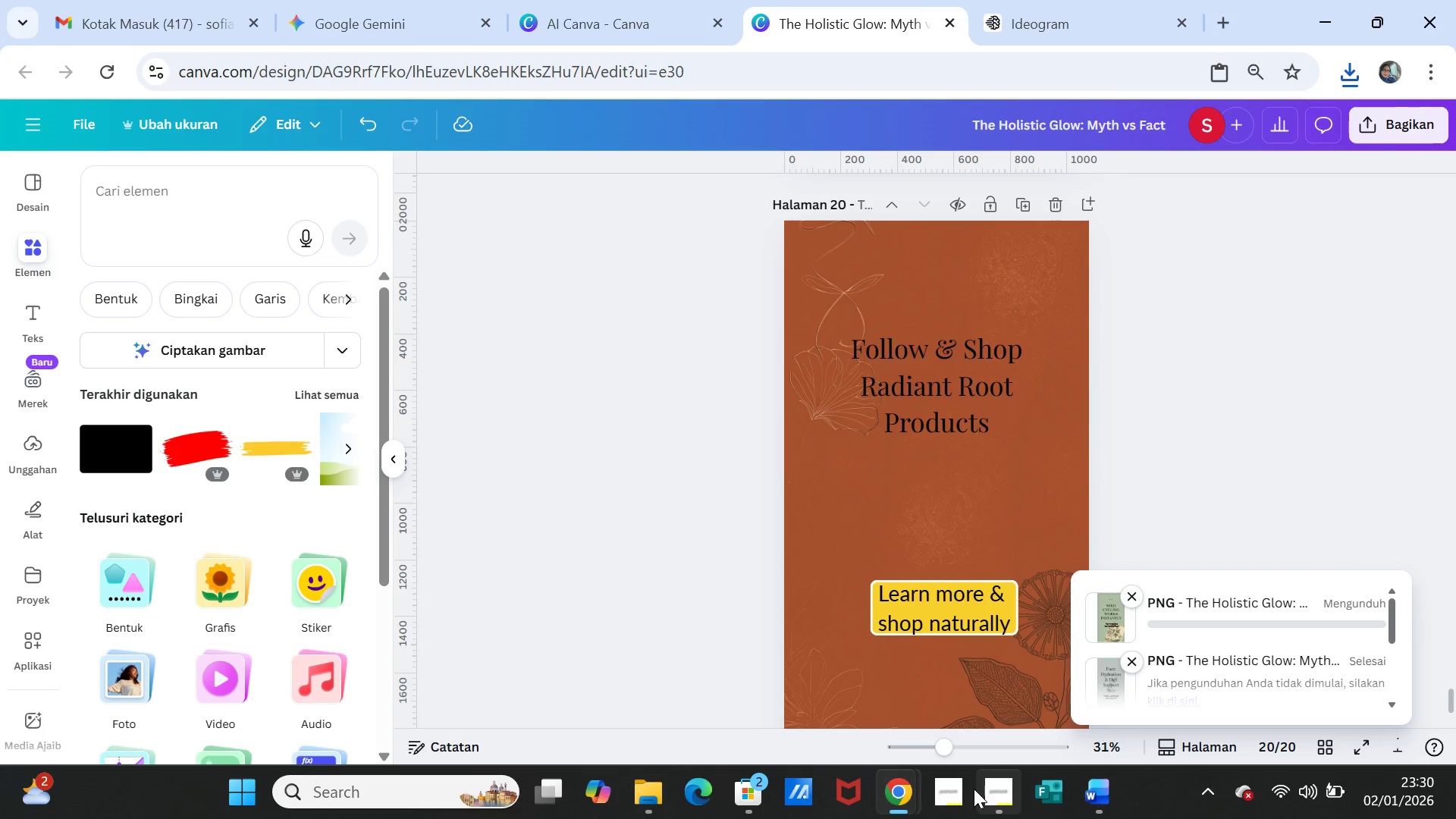 
left_click([1003, 786])